 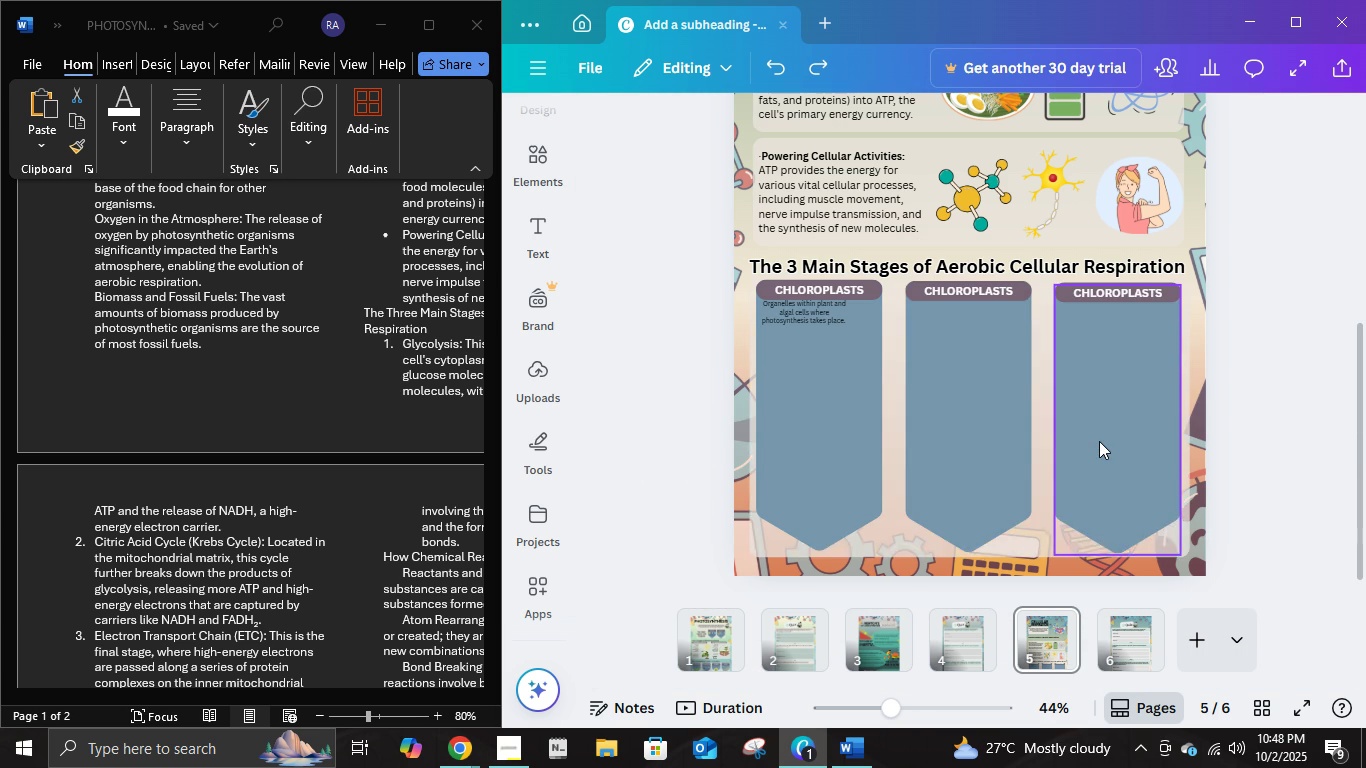 
key(Control+Z)
 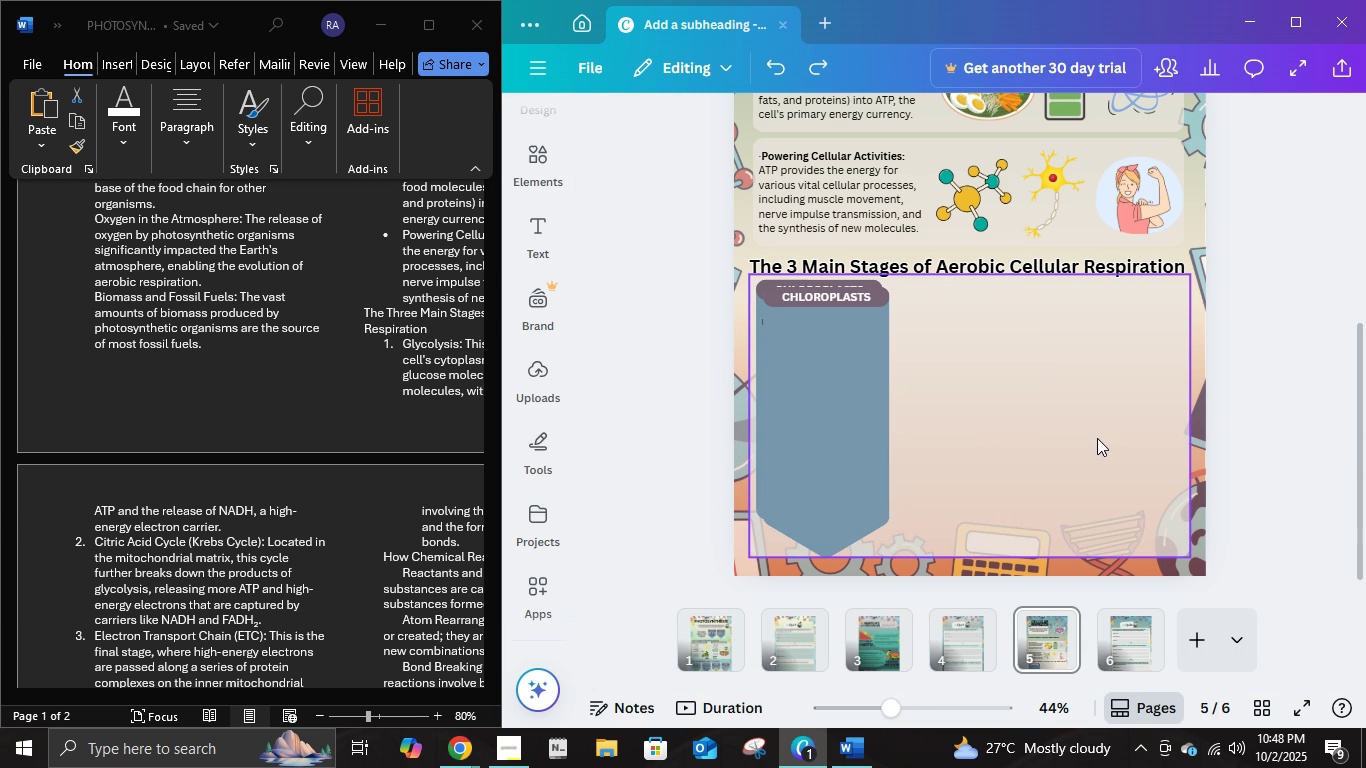 
key(Control+Z)
 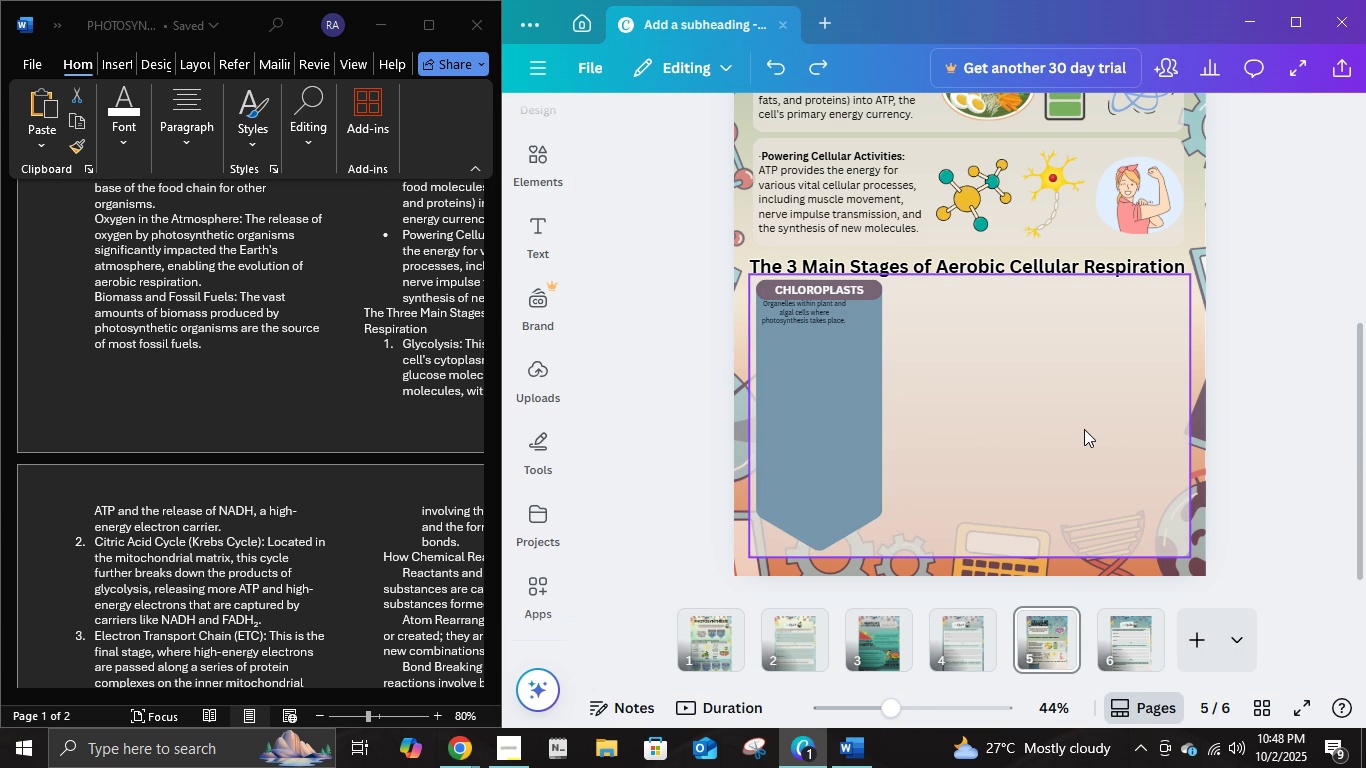 
key(Control+ControlLeft)
 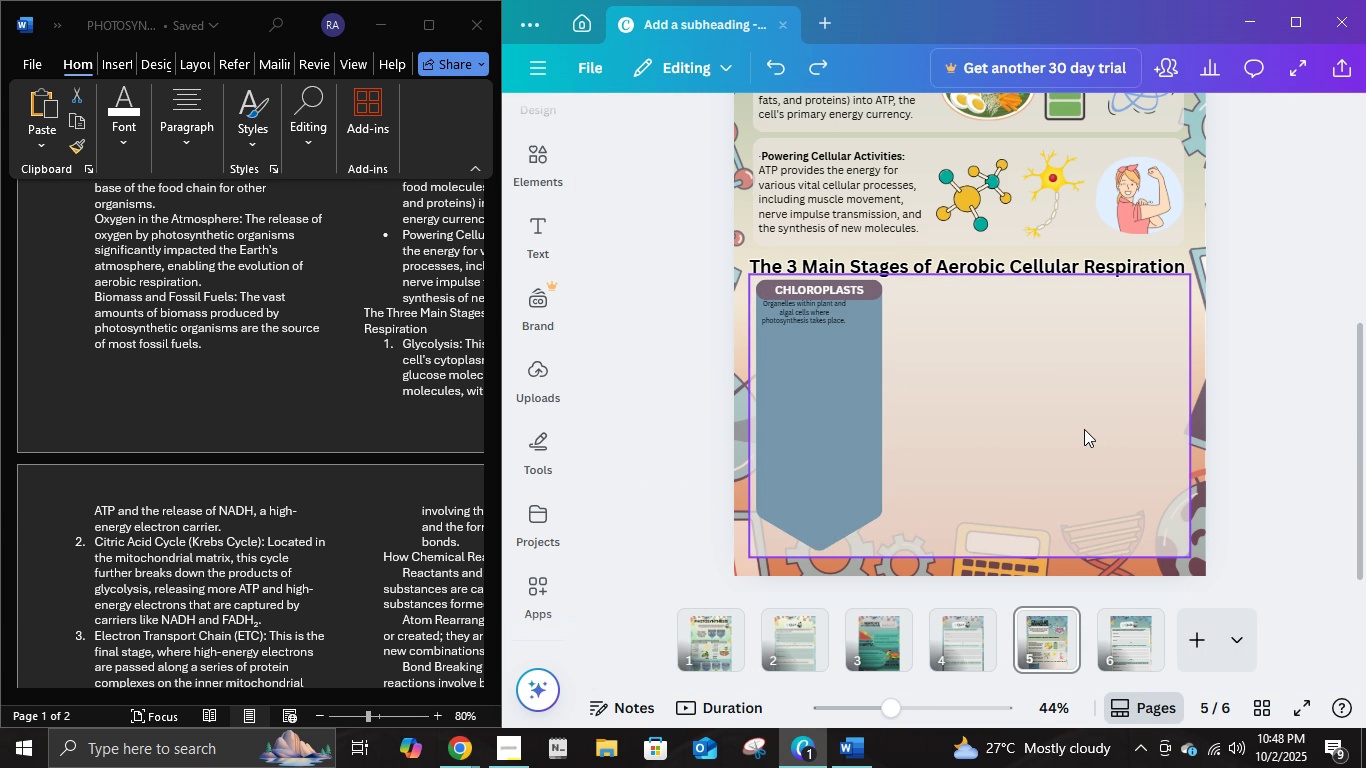 
key(Control+Z)
 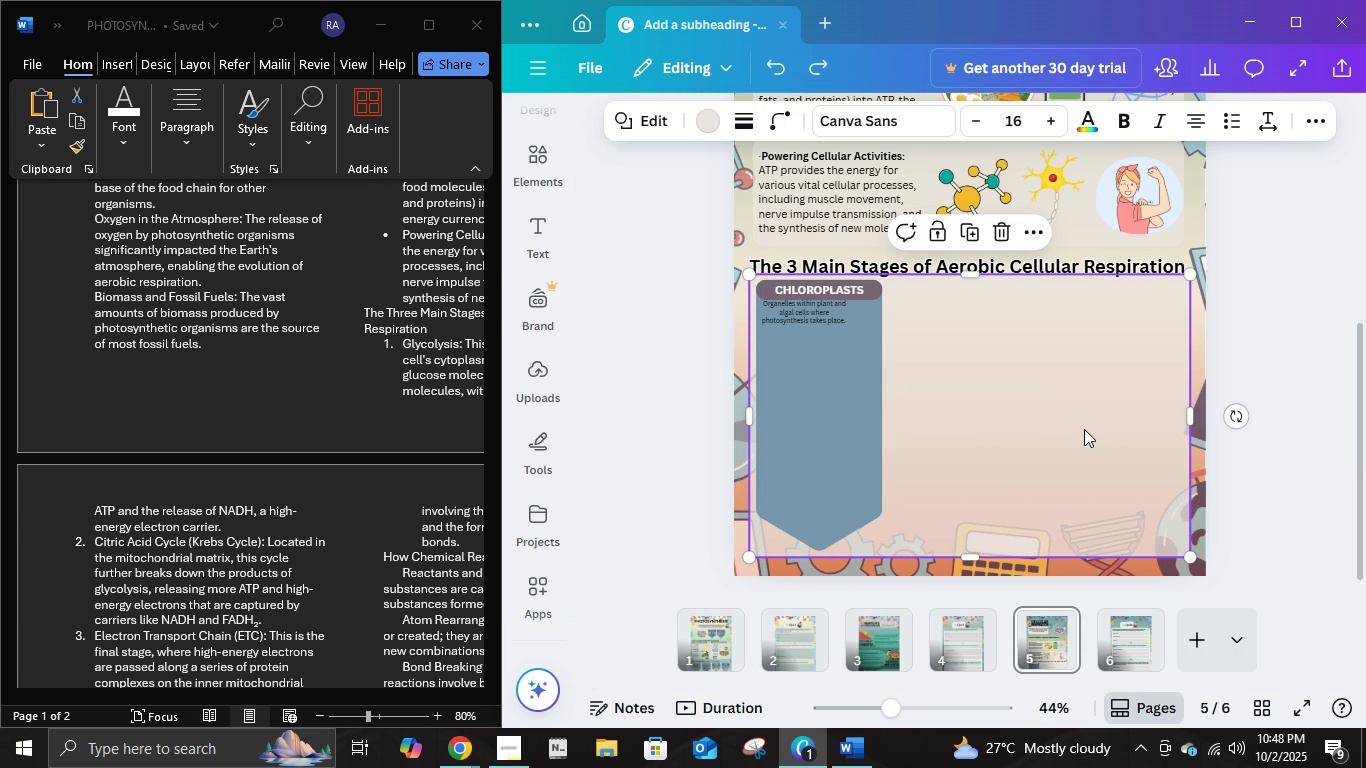 
left_click([1084, 429])
 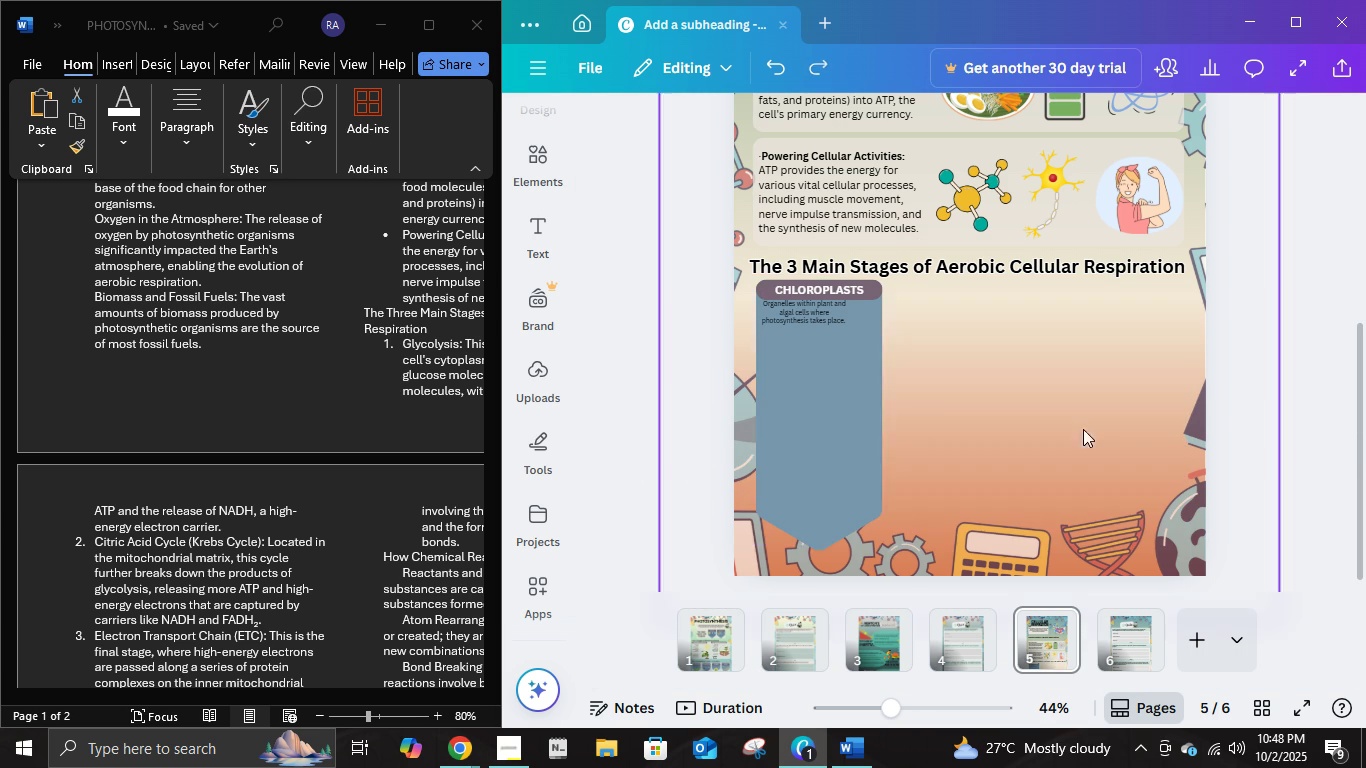 
key(Delete)
 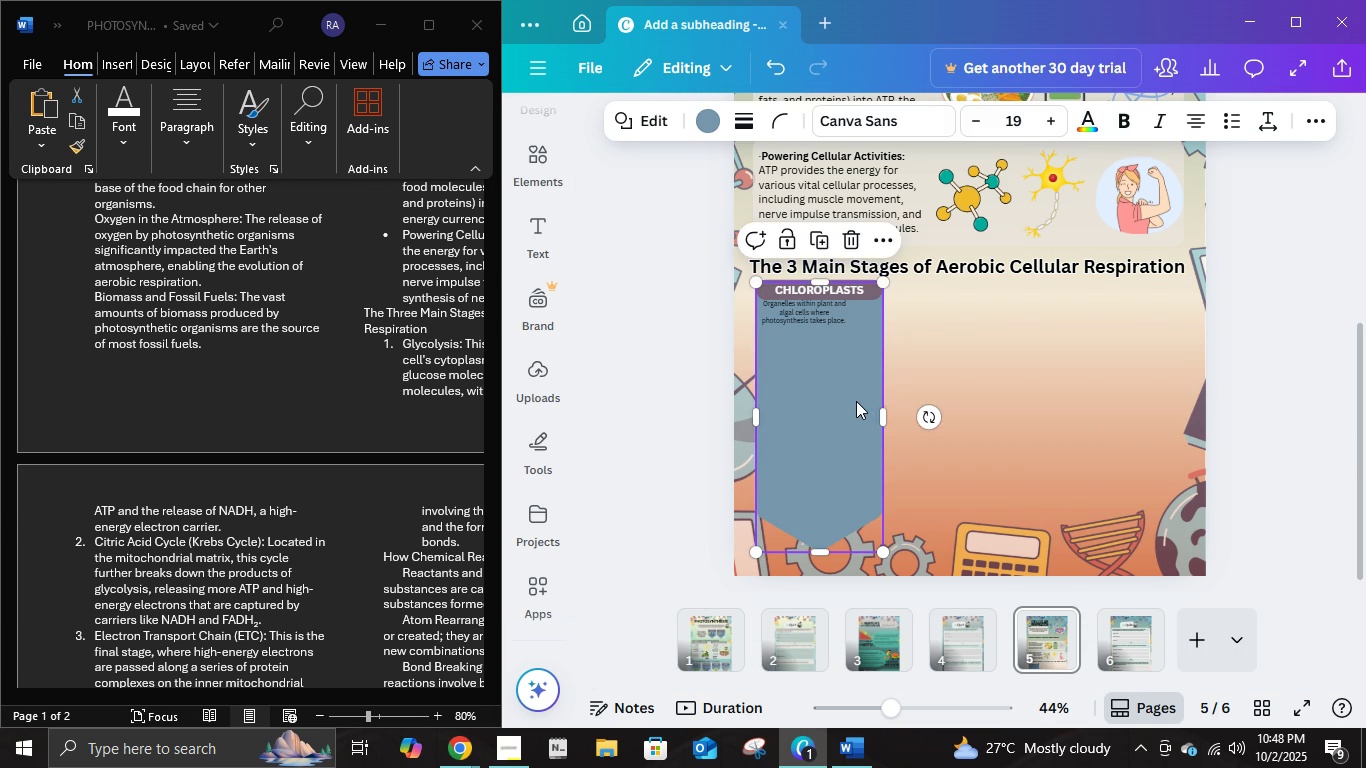 
left_click([856, 401])